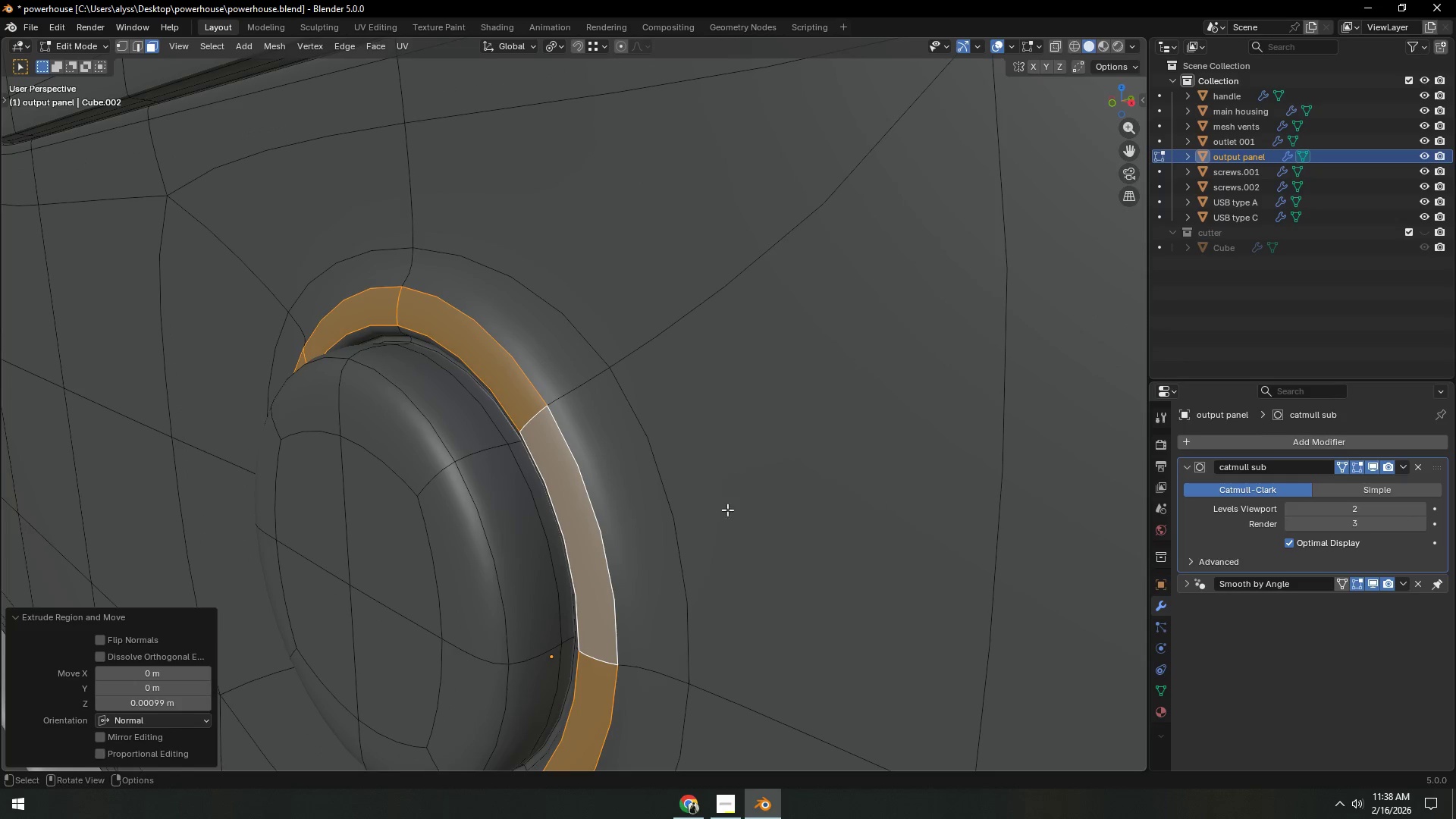 
key(Tab)
 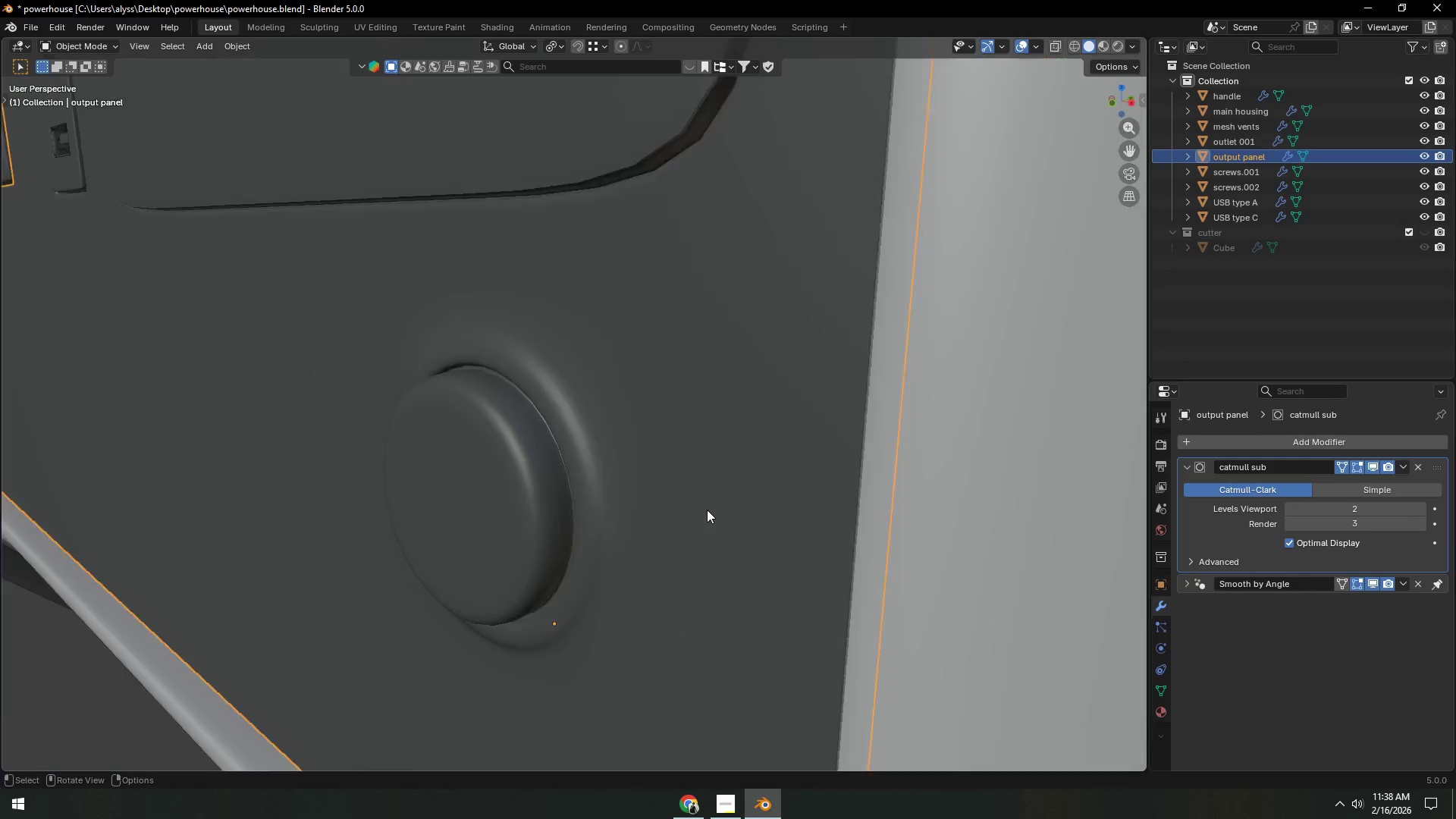 
key(Tab)
 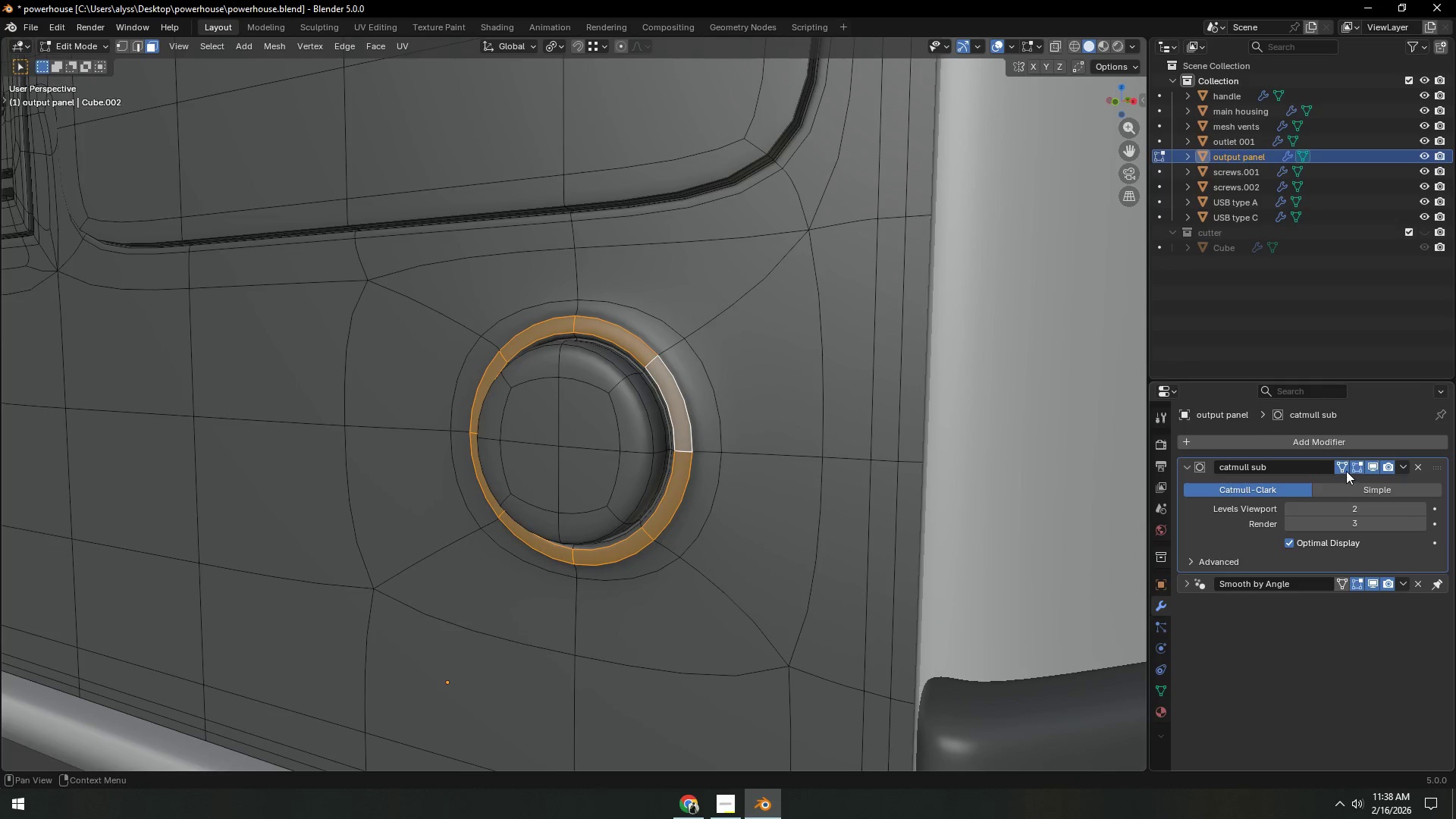 
scroll: coordinate [907, 494], scroll_direction: up, amount: 2.0
 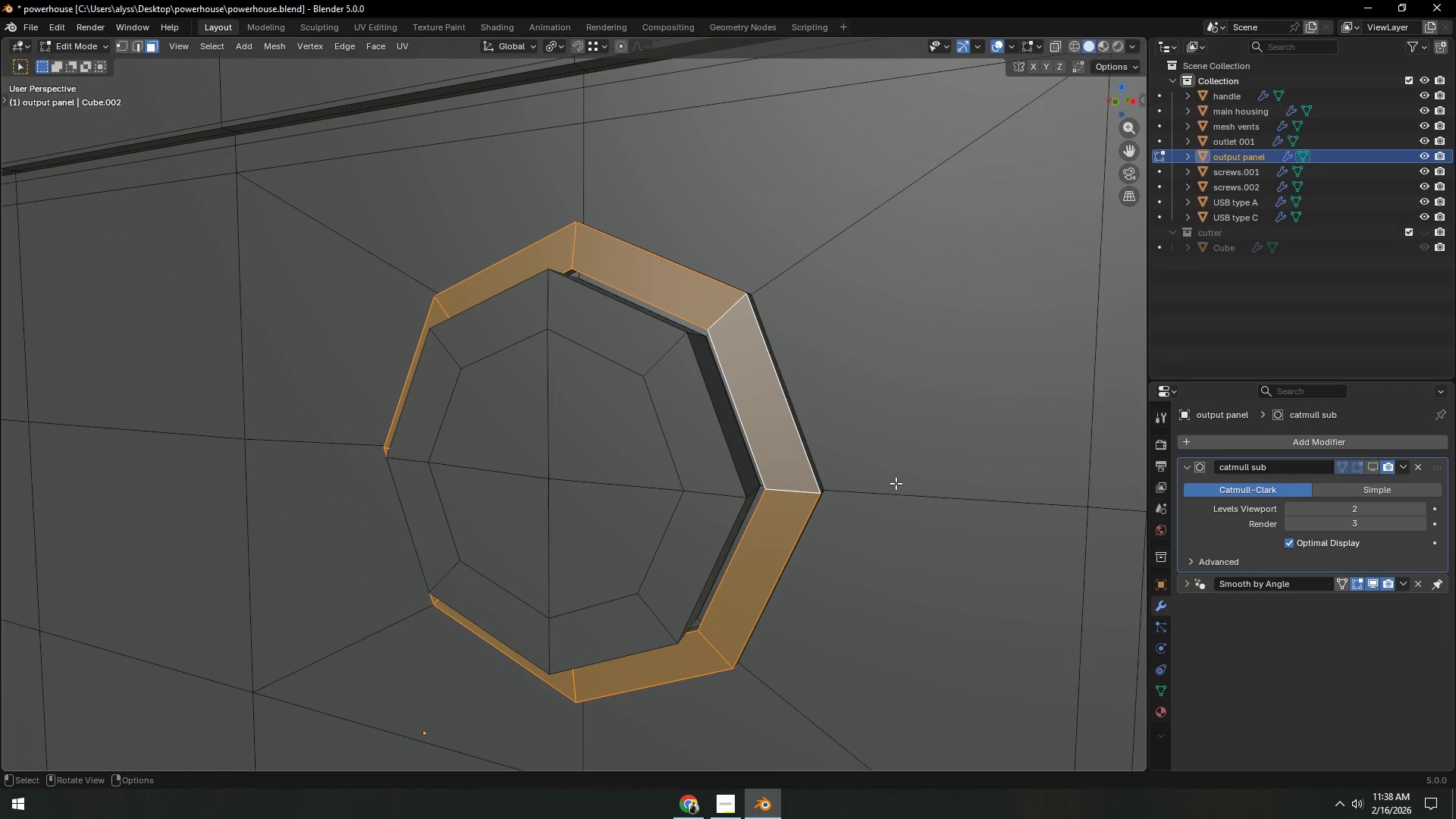 
left_click([1377, 464])
 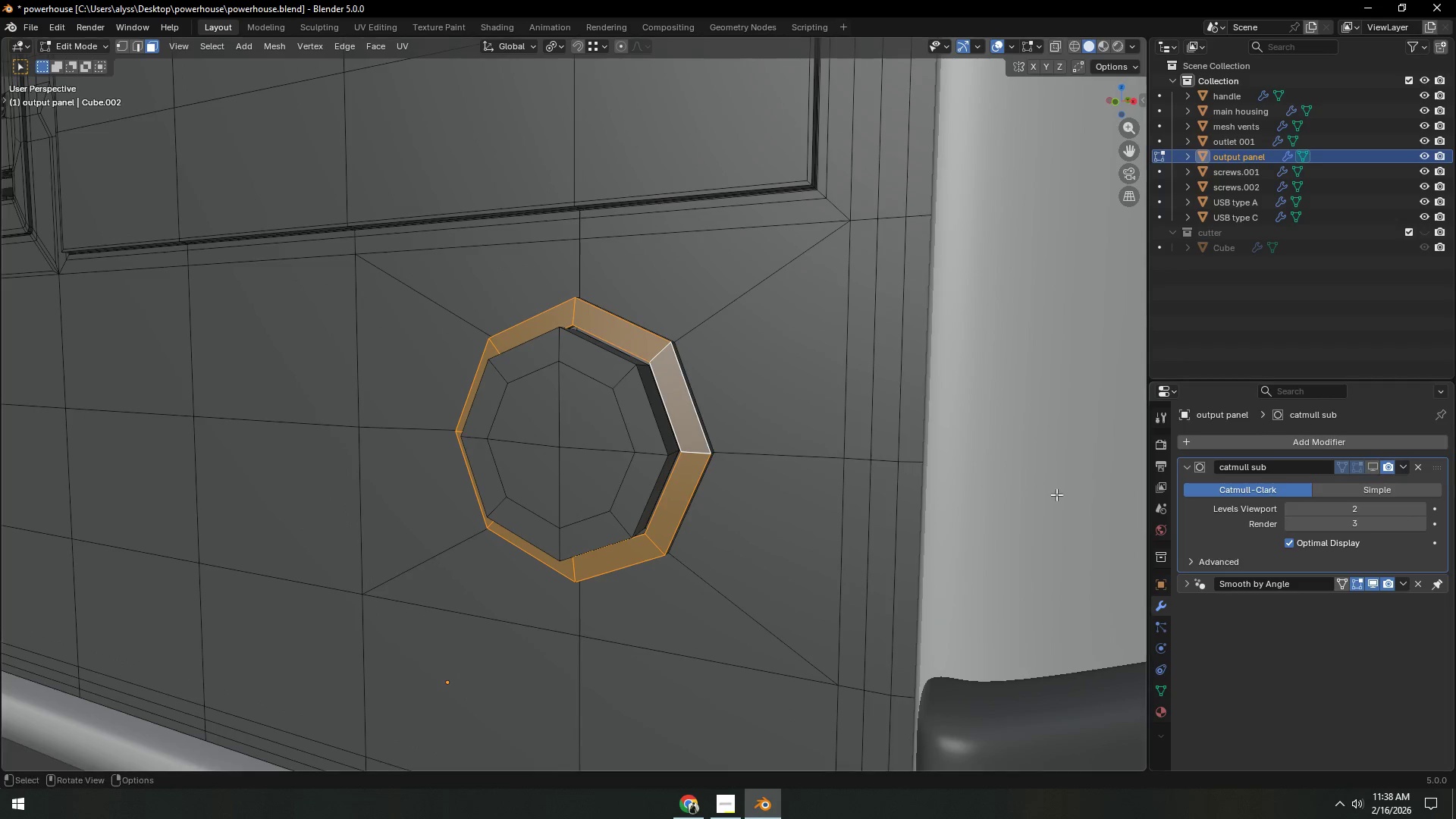 
key(Control+ControlLeft)
 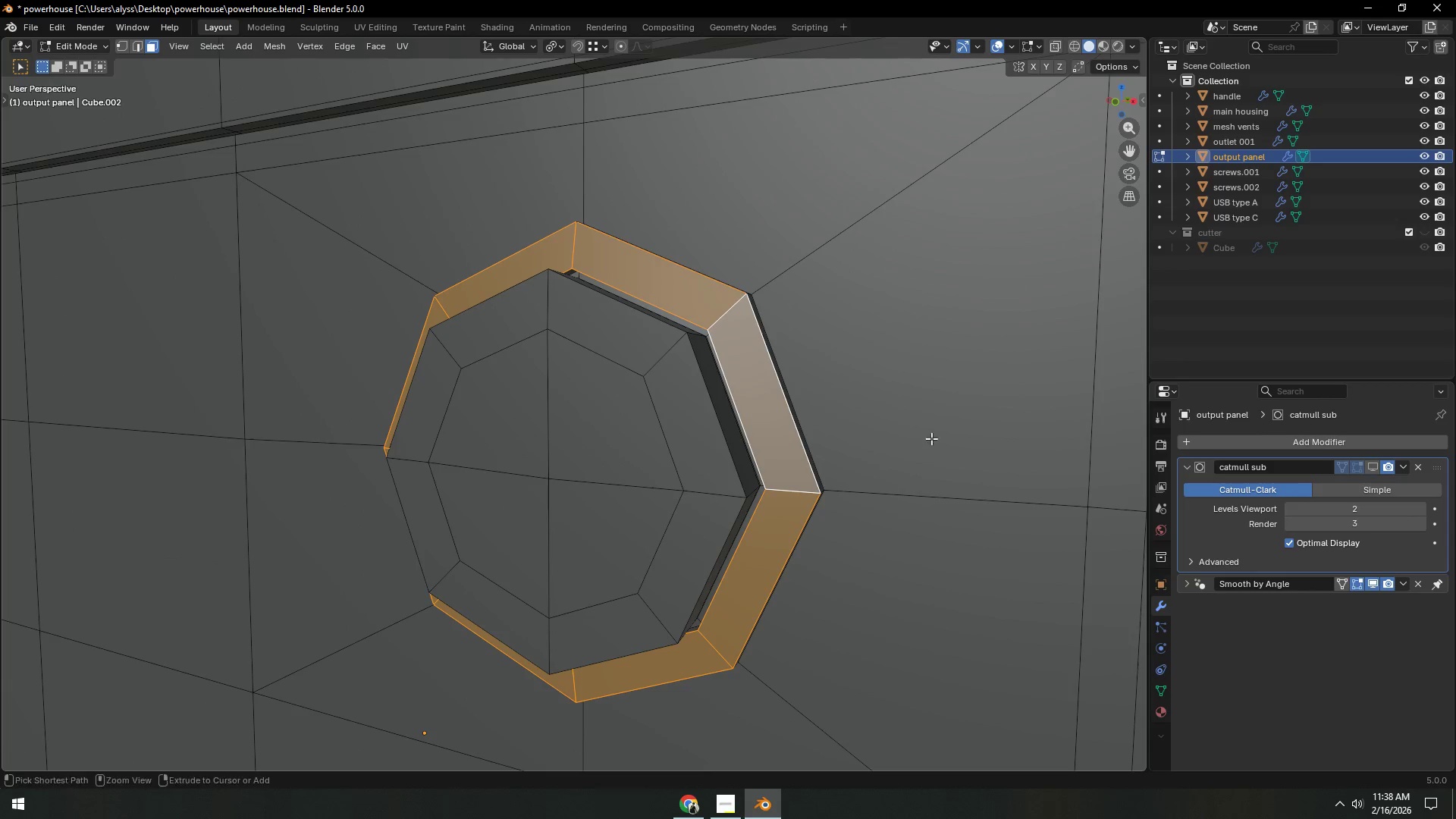 
key(Control+R)
 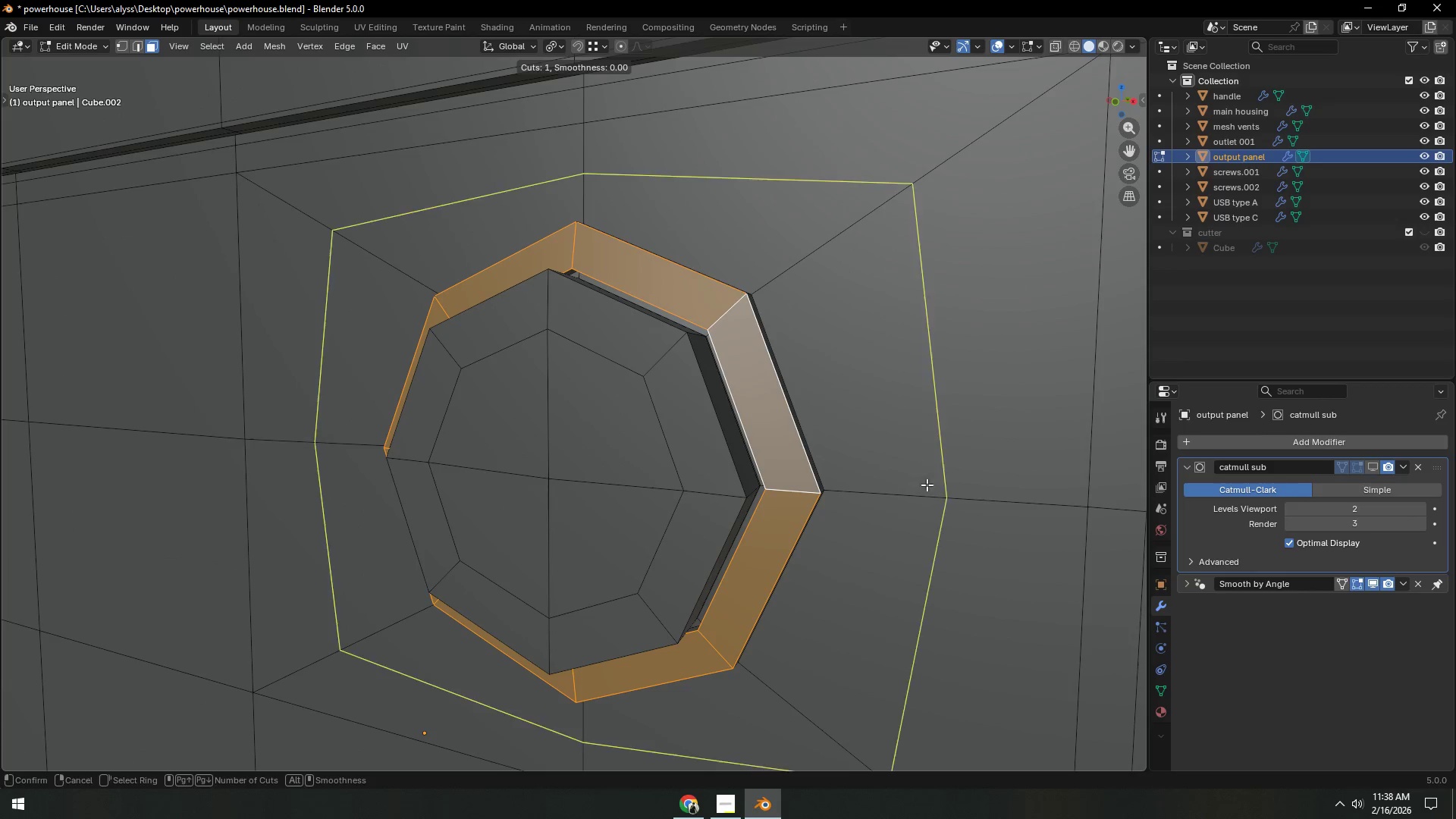 
left_click([927, 492])
 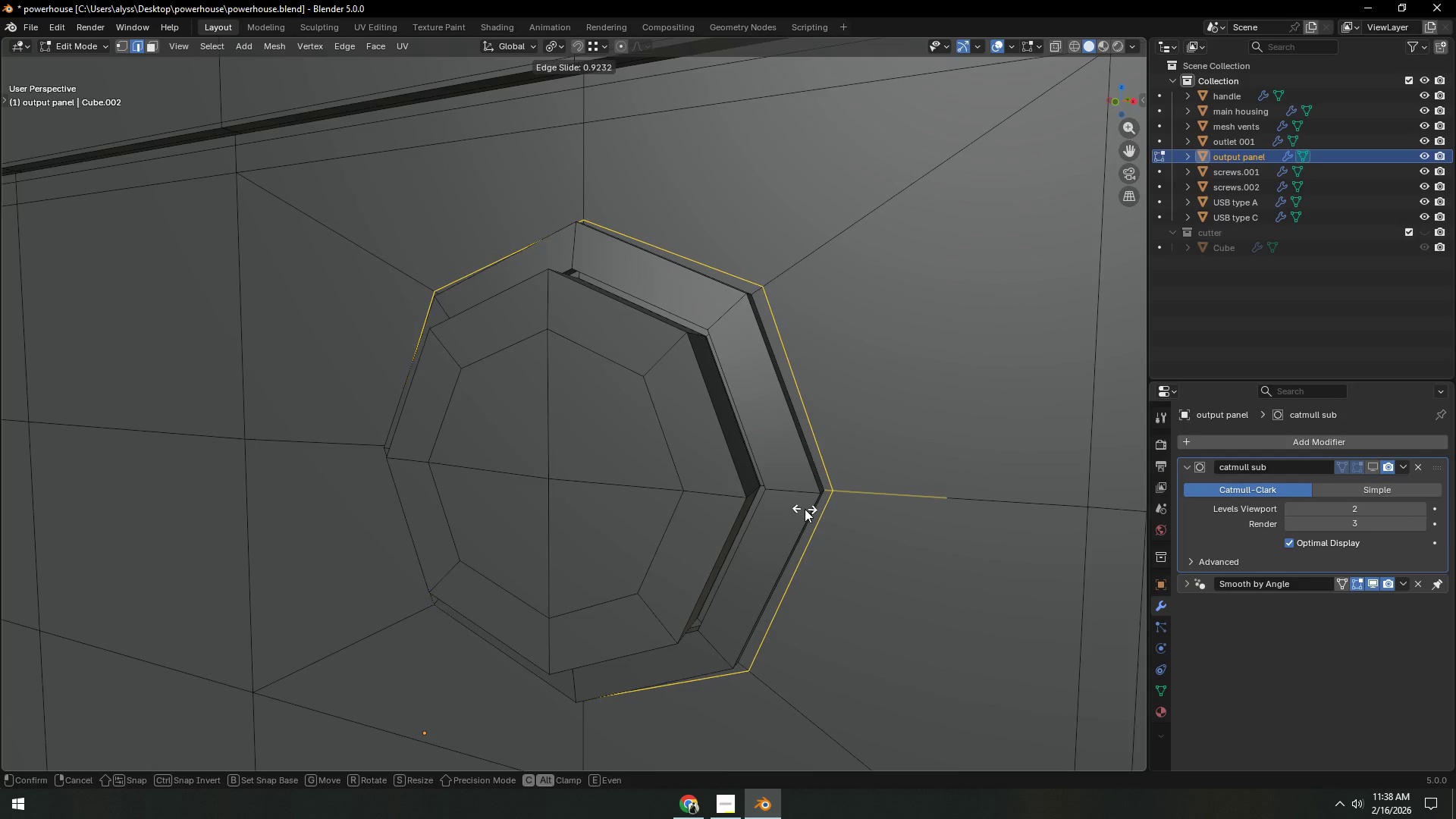 
left_click([802, 510])
 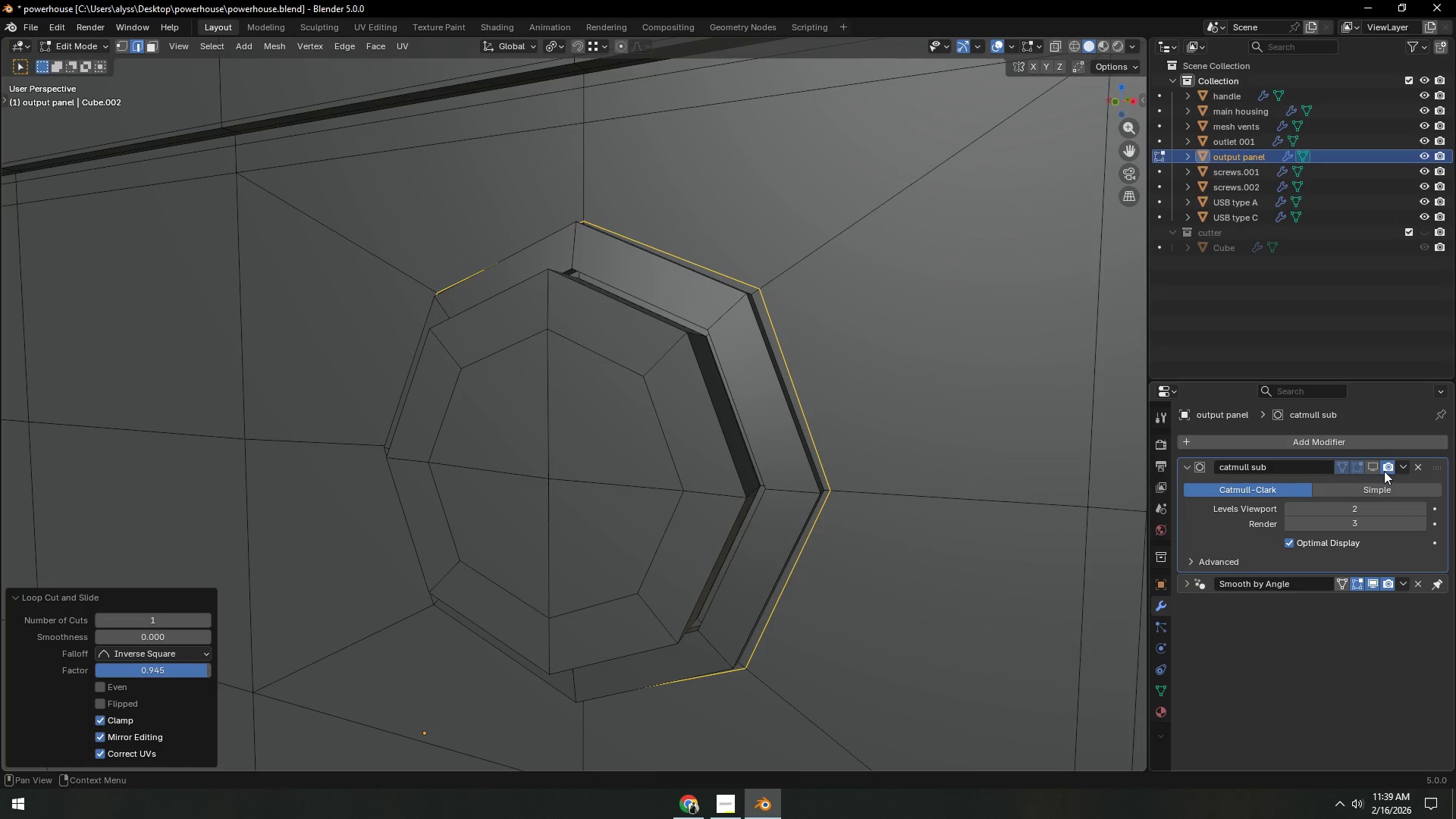 
scroll: coordinate [817, 513], scroll_direction: down, amount: 4.0
 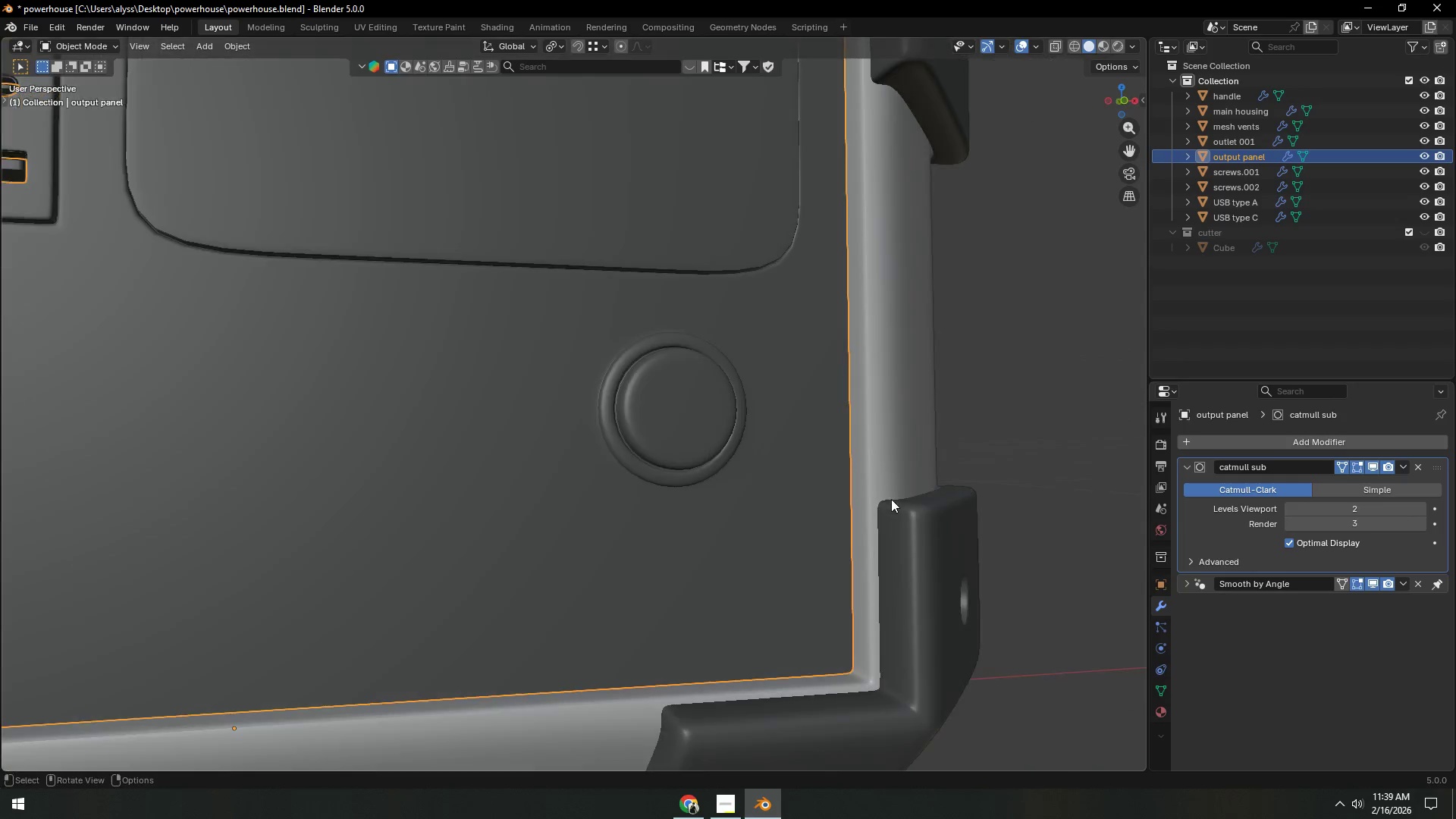 
left_click([1377, 467])
 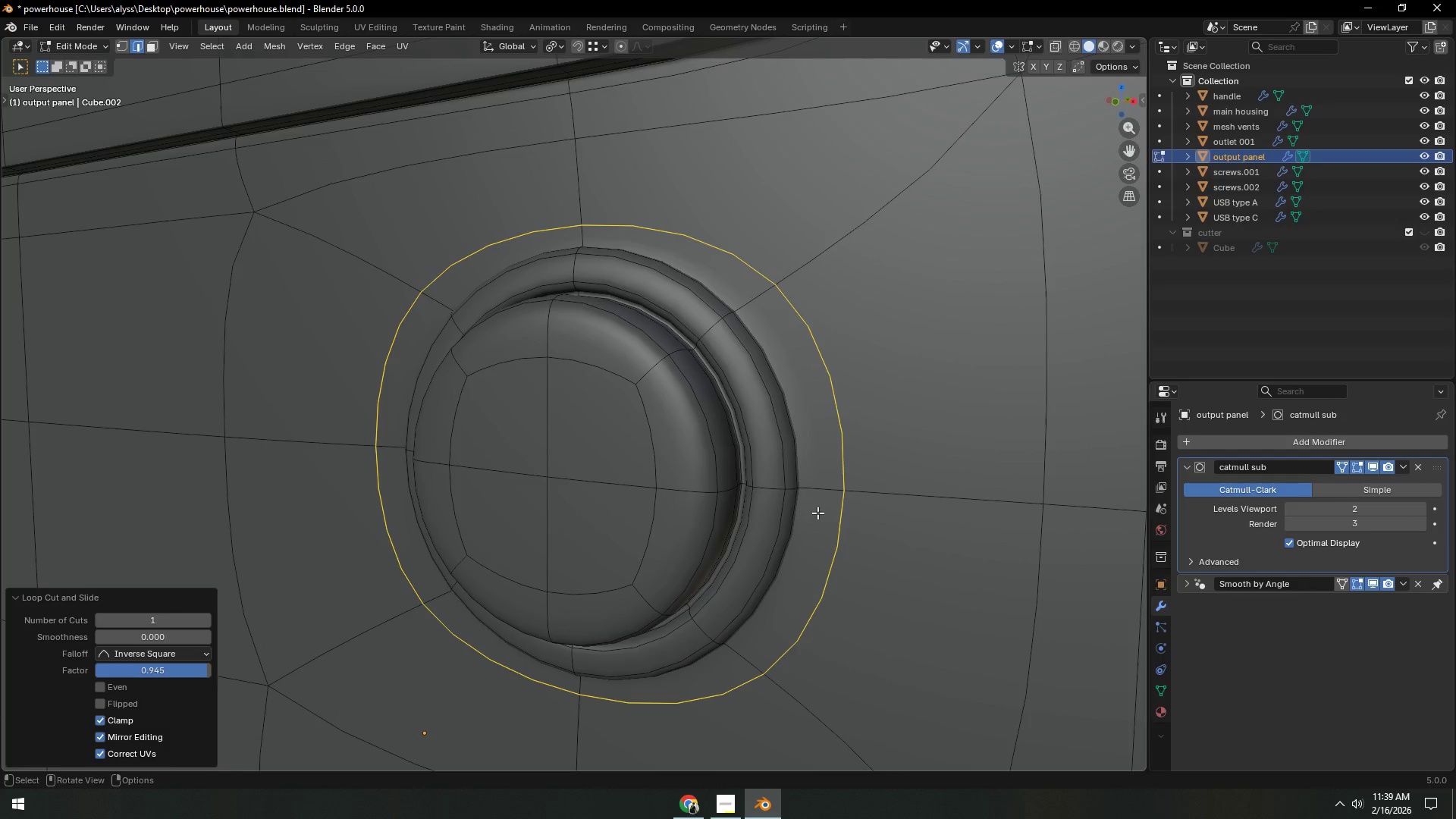 
scroll: coordinate [891, 499], scroll_direction: down, amount: 4.0
 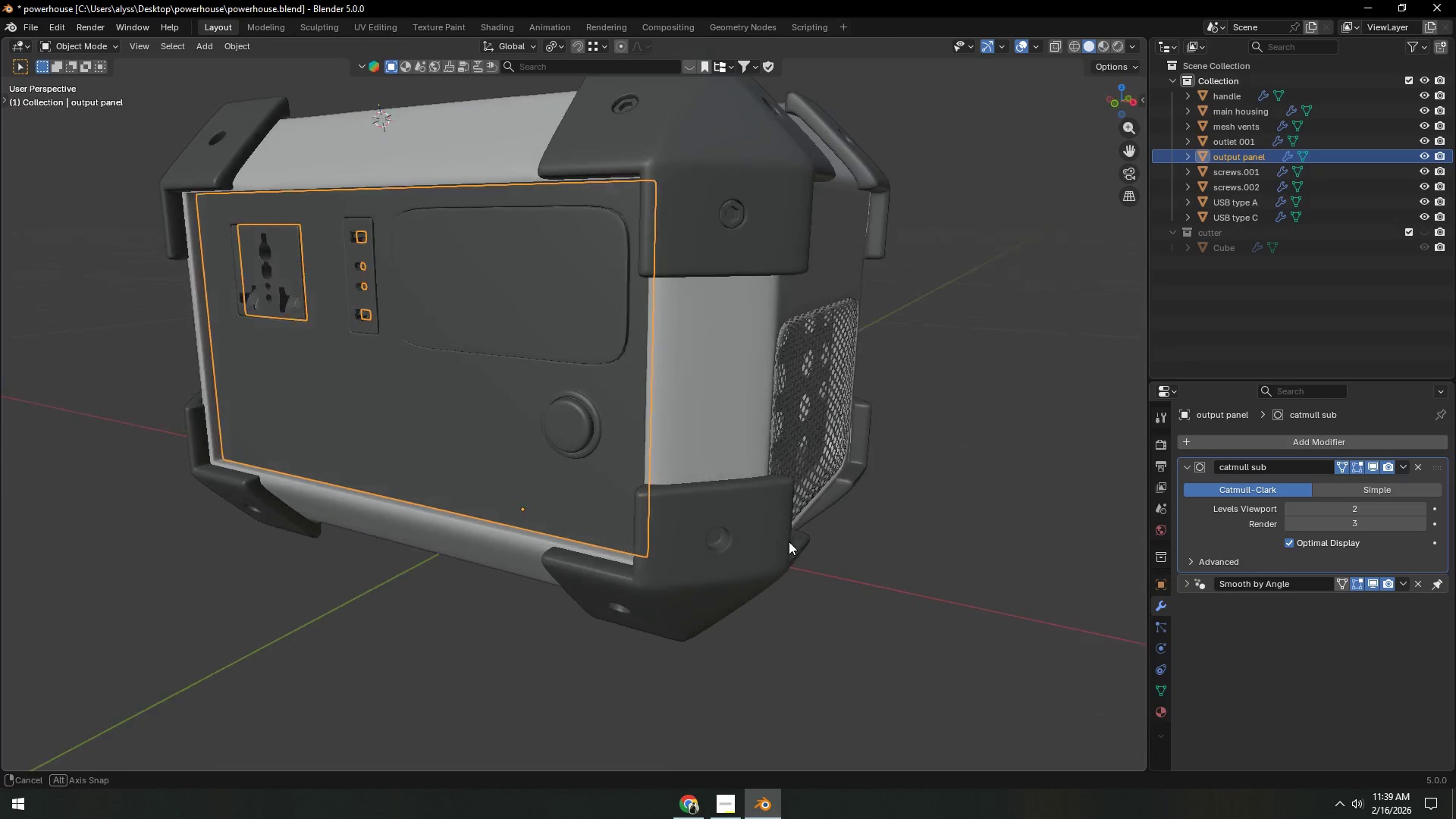 
key(Tab)
 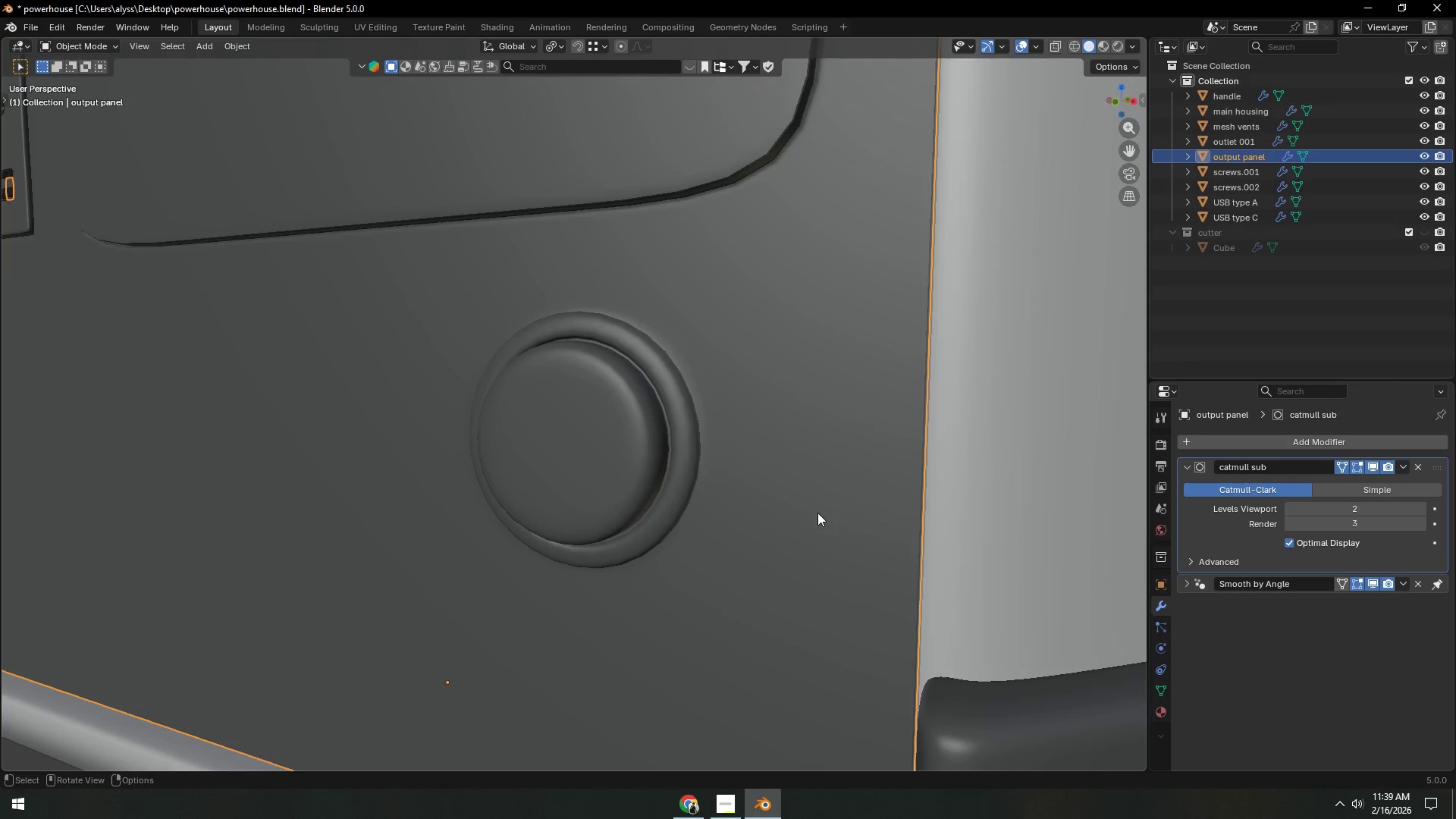 
scroll: coordinate [959, 511], scroll_direction: down, amount: 4.0
 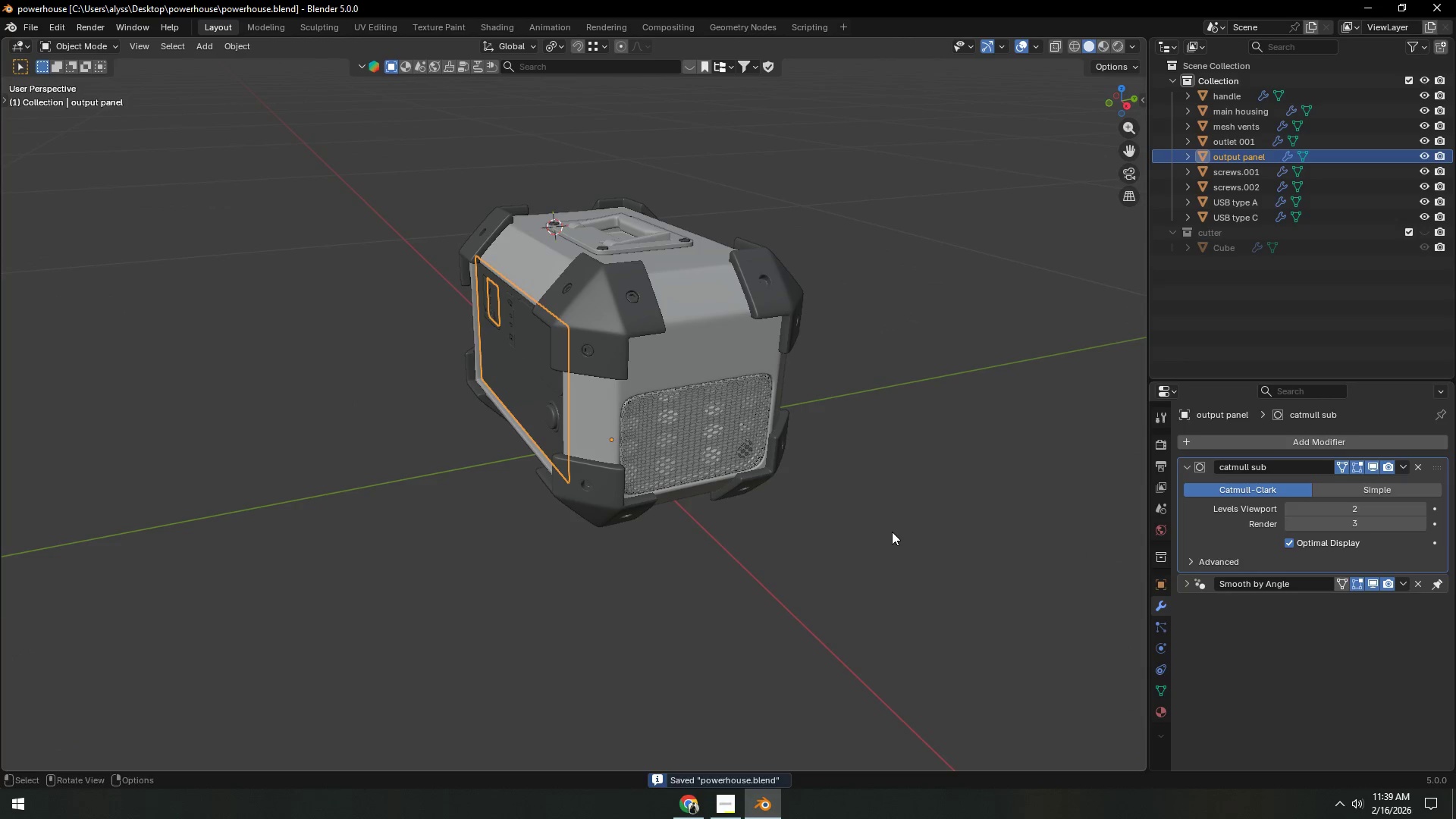 
key(Control+S)
 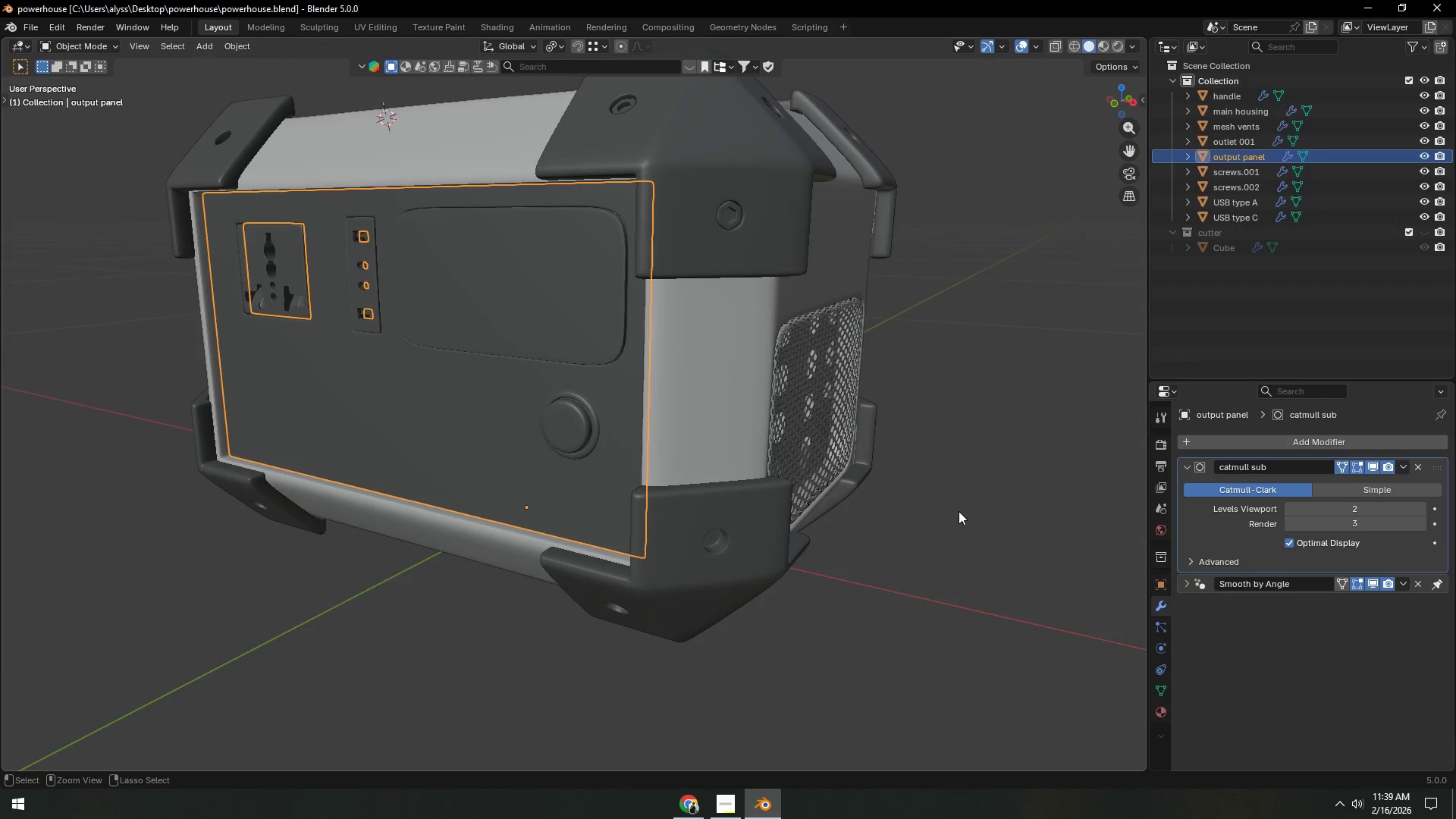 
left_click([889, 531])
 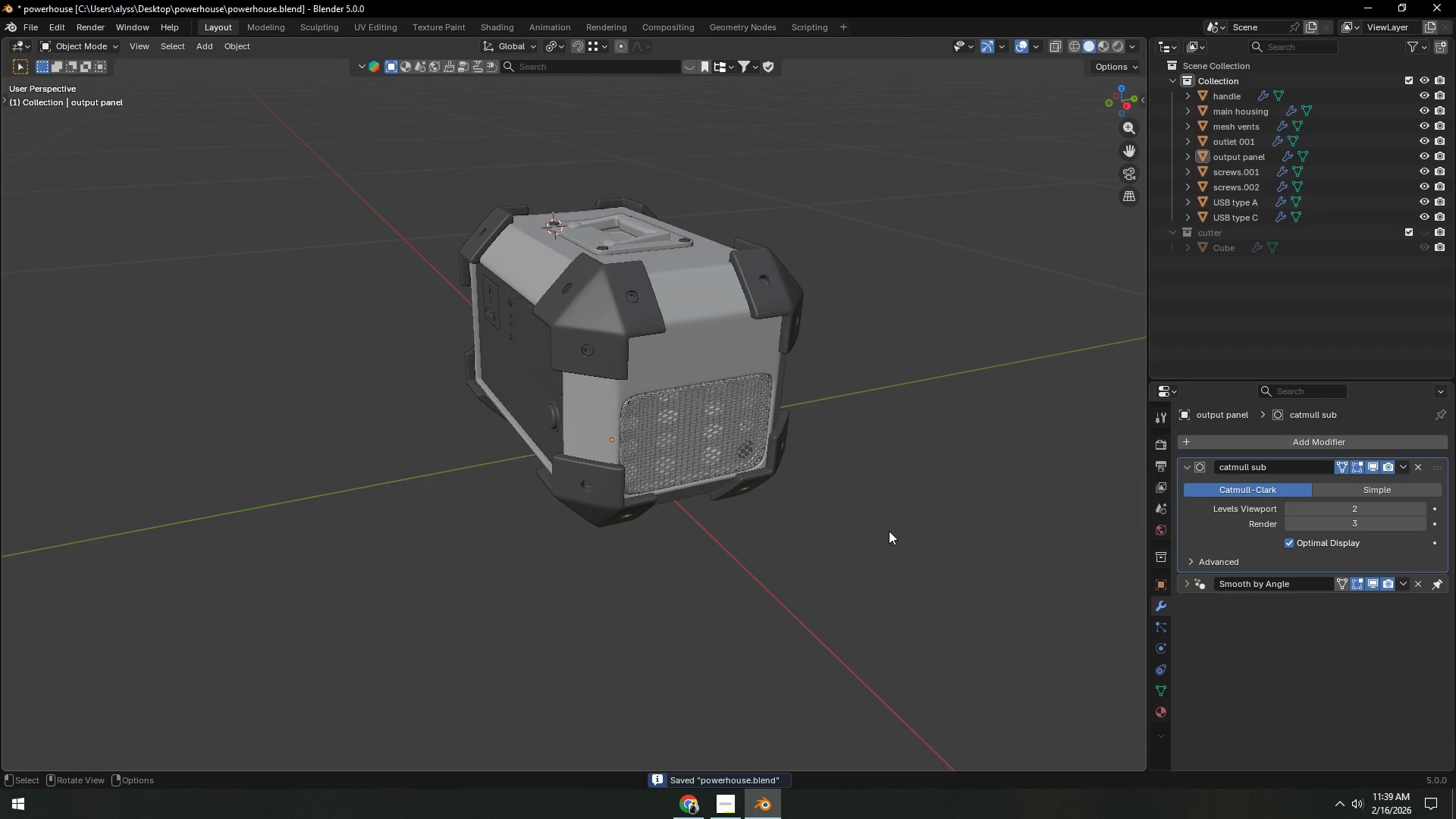 
key(Control+ControlLeft)
 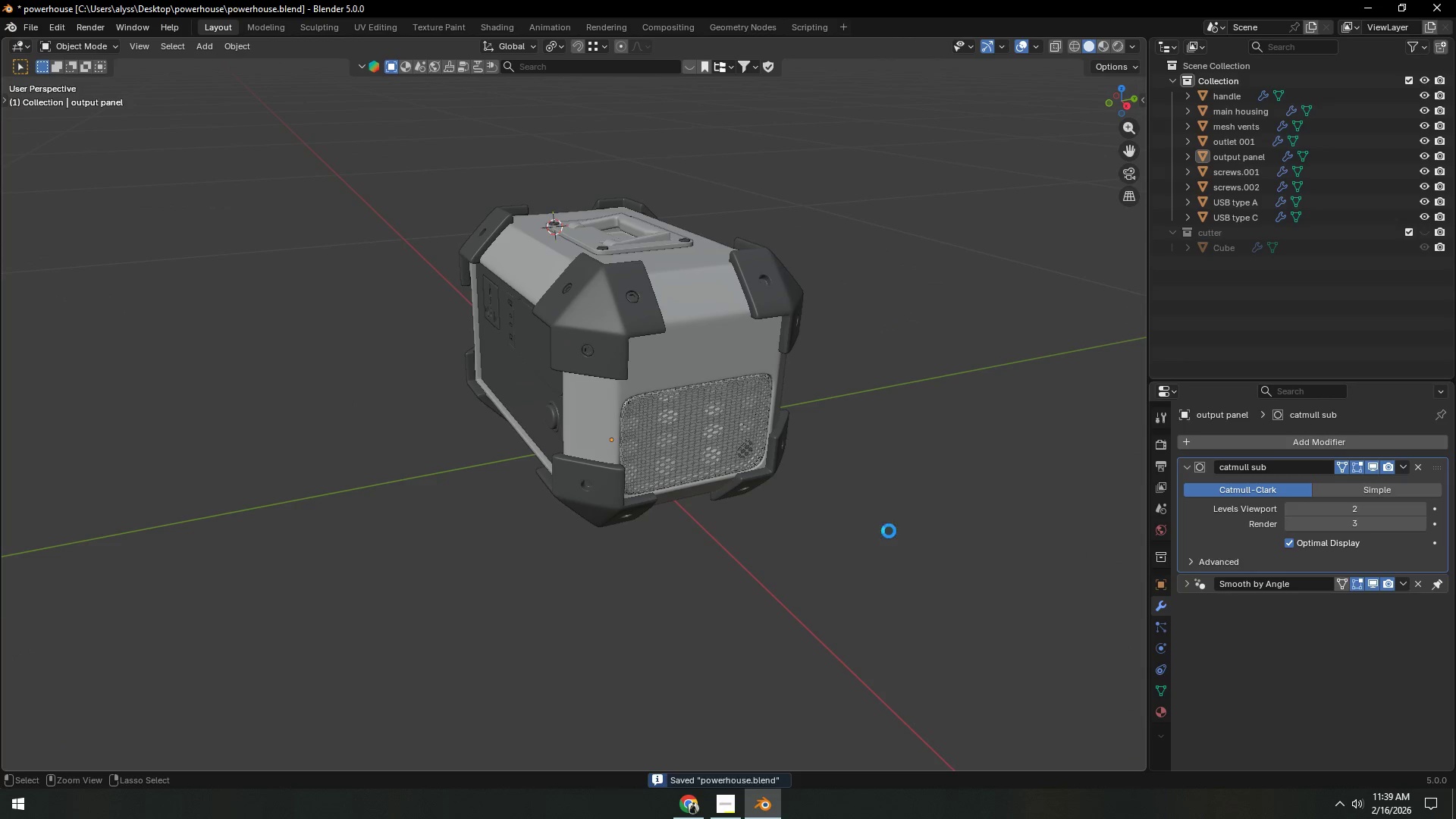 
key(Control+S)
 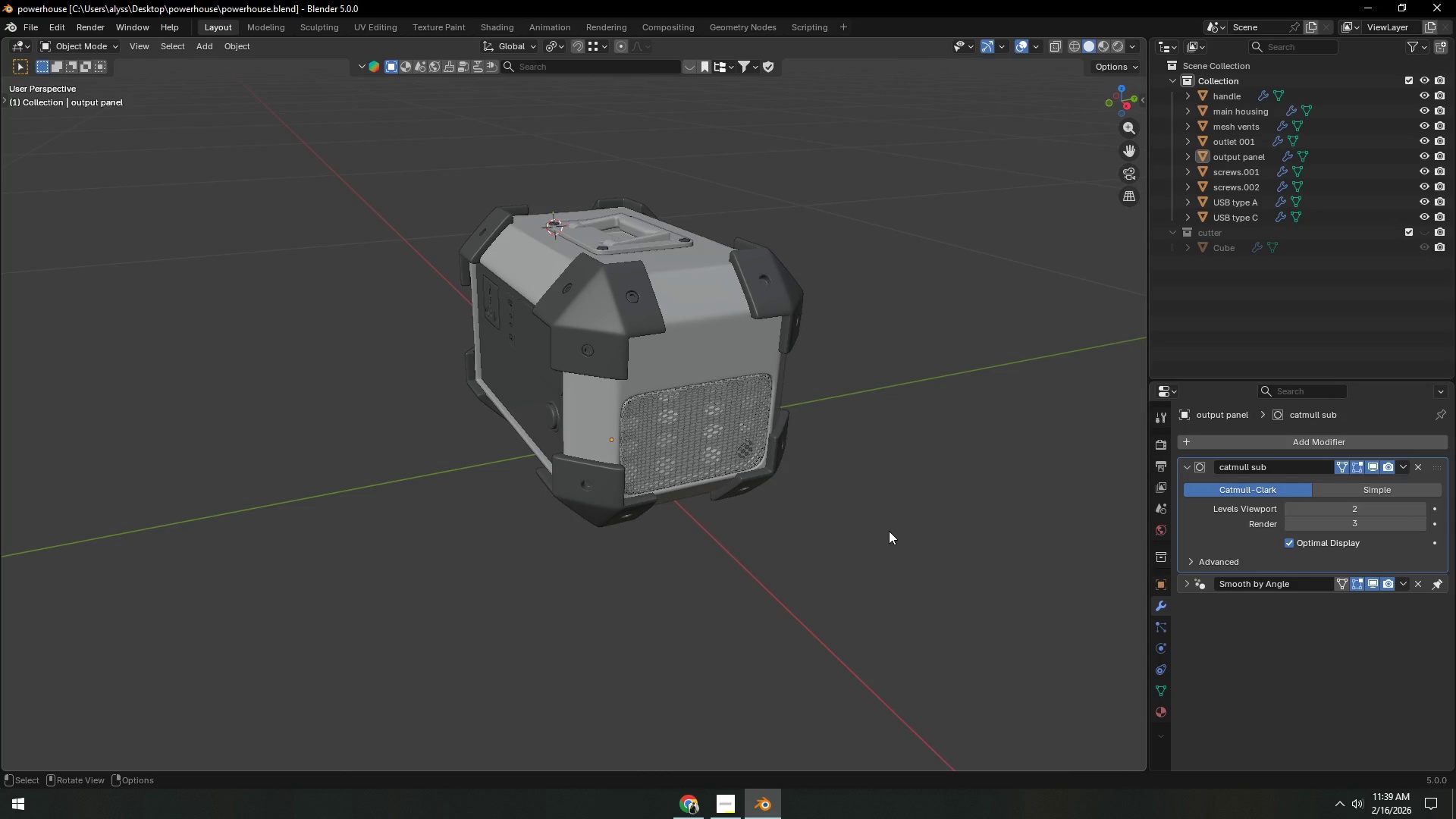 
wait(13.2)
 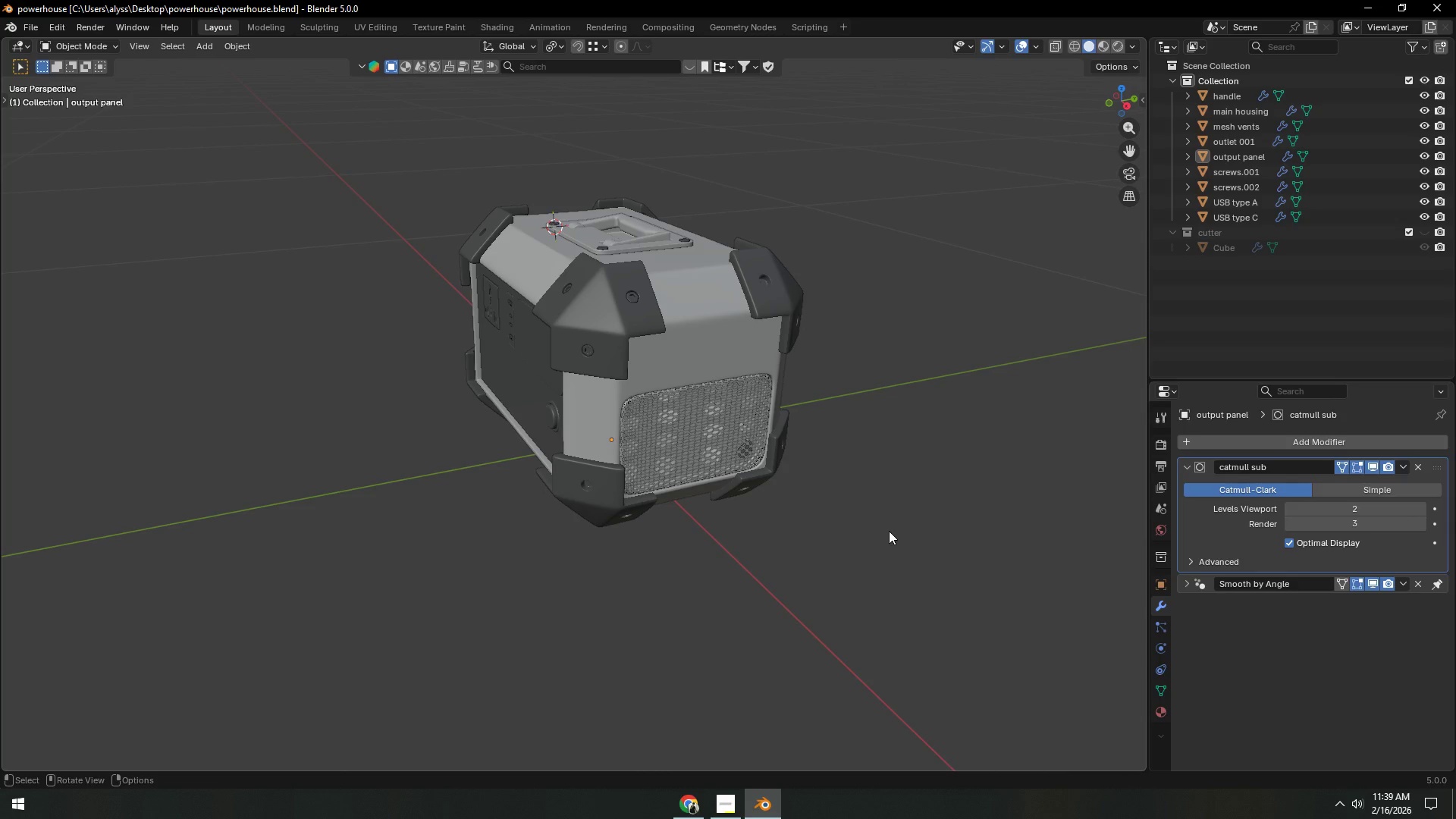 
scroll: coordinate [771, 383], scroll_direction: down, amount: 2.0
 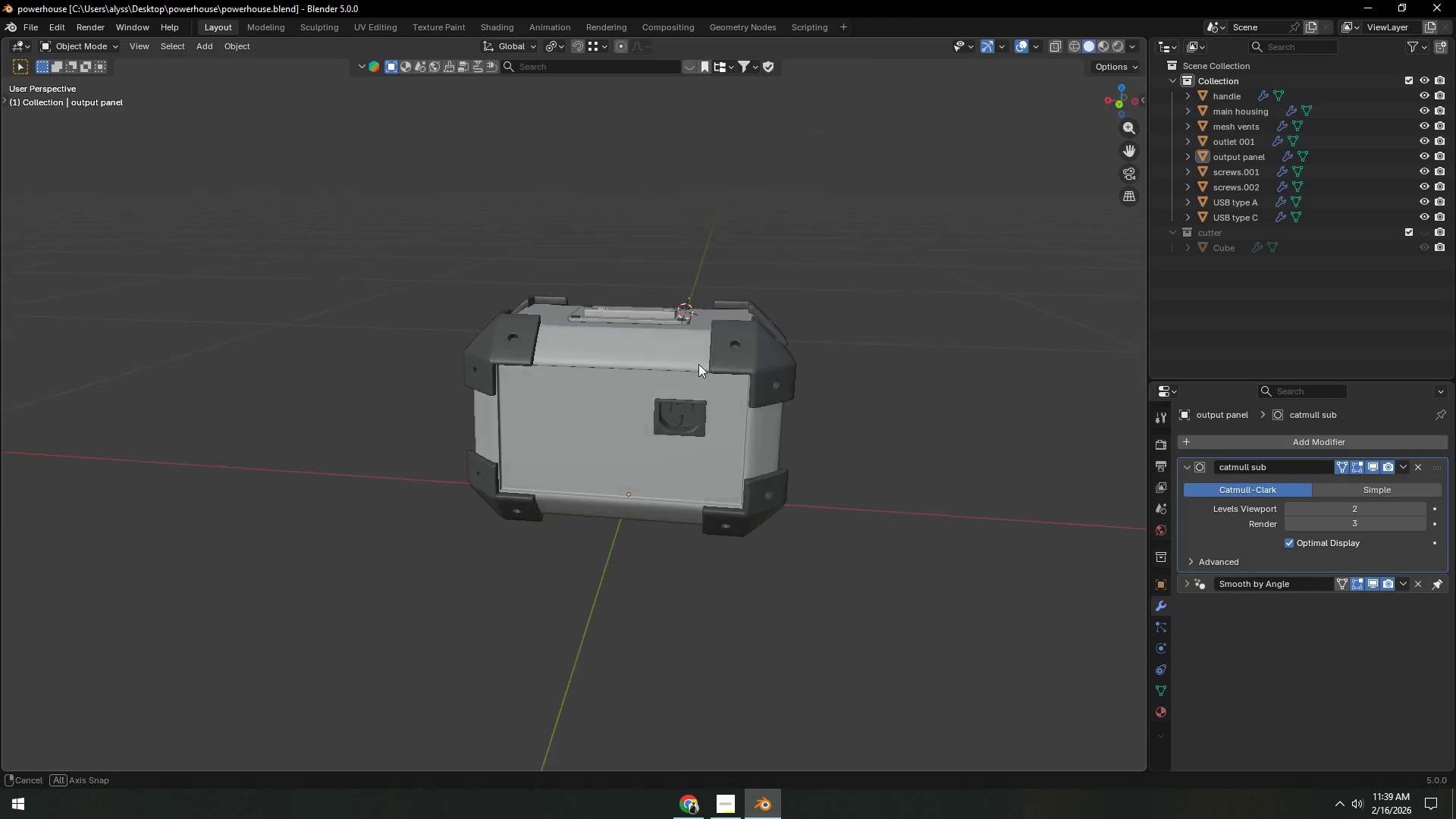 
scroll: coordinate [604, 456], scroll_direction: up, amount: 3.0
 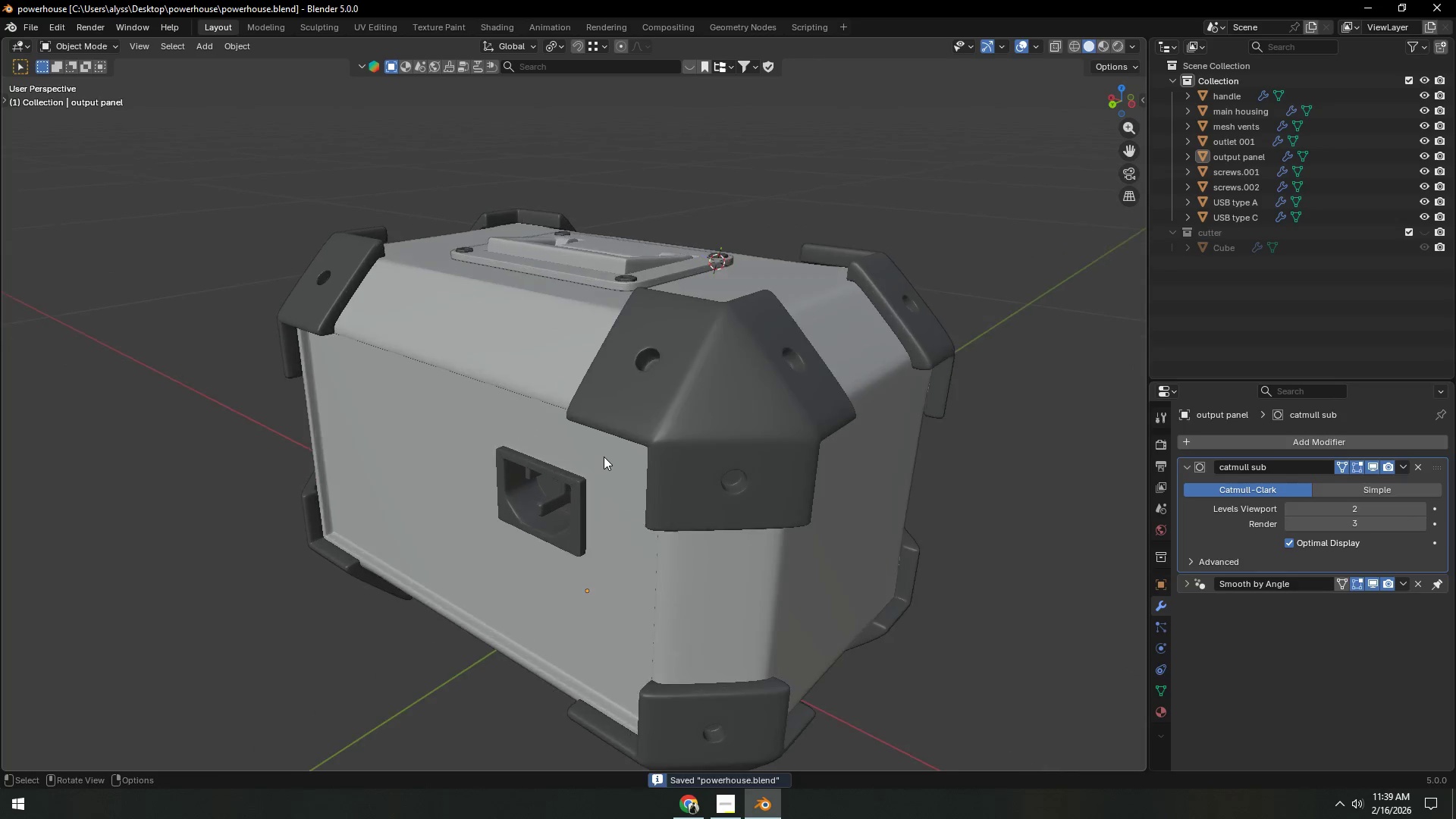 
key(Control+ControlLeft)
 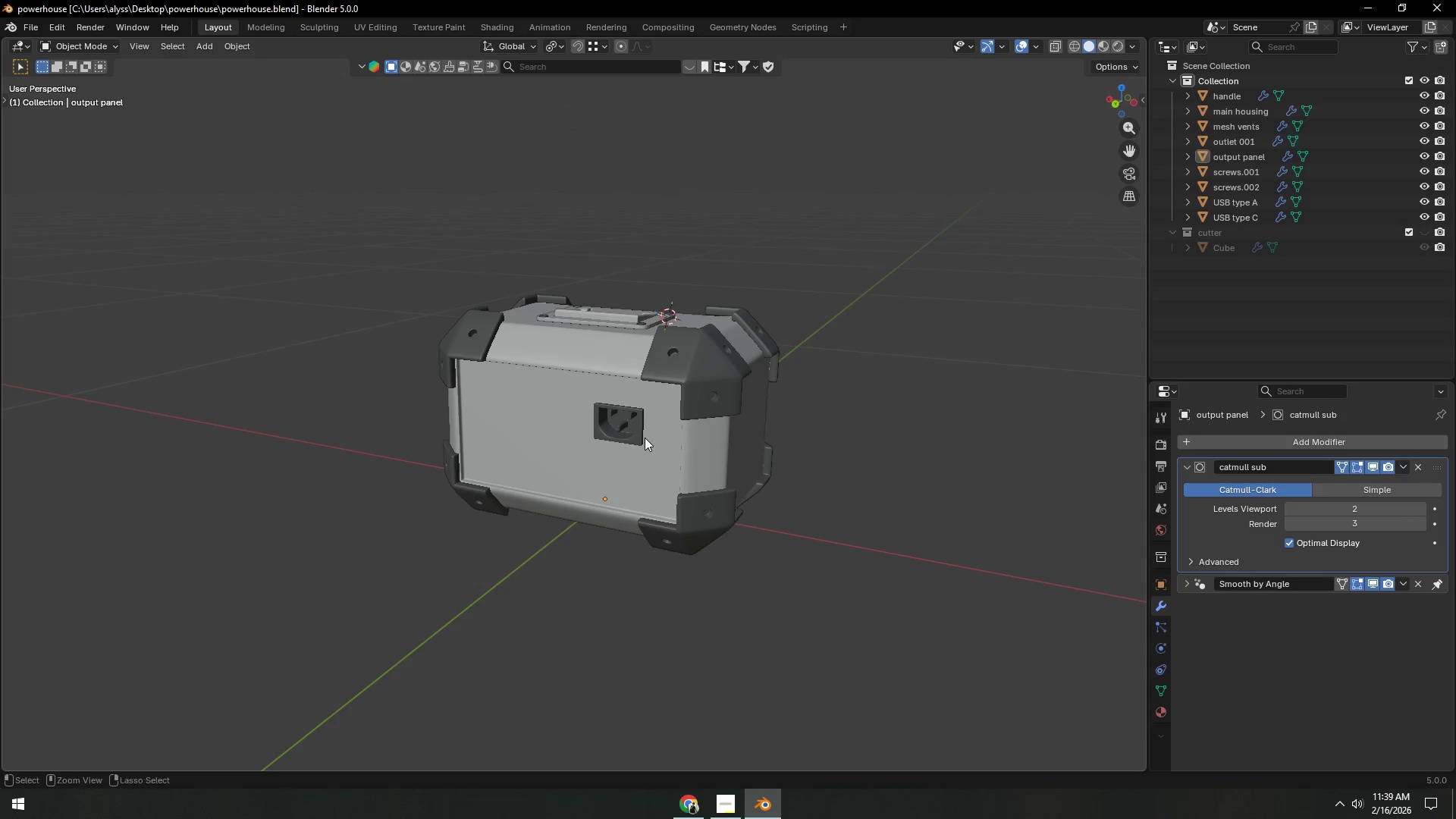 
key(Control+S)
 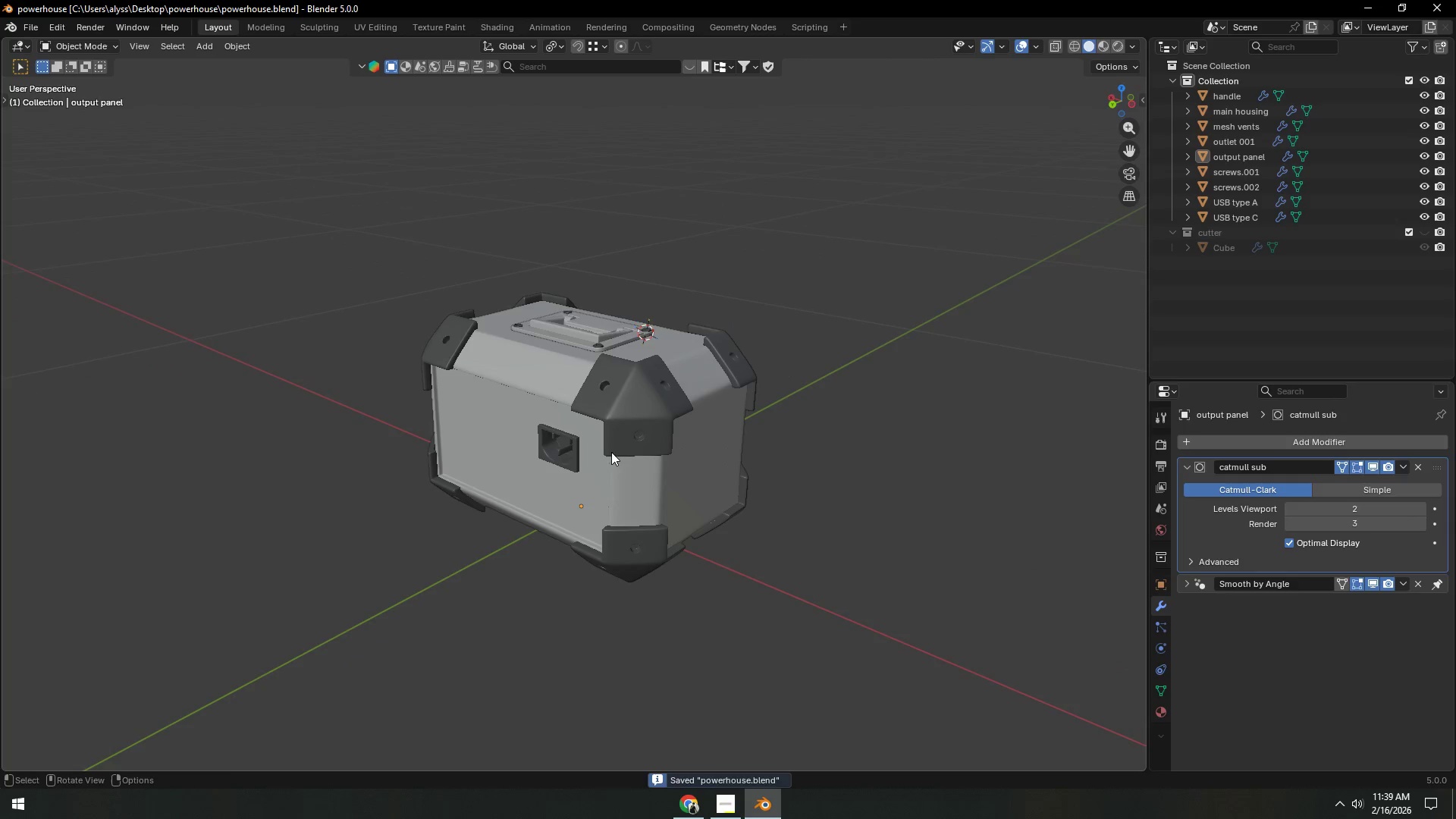 
scroll: coordinate [597, 369], scroll_direction: up, amount: 2.0
 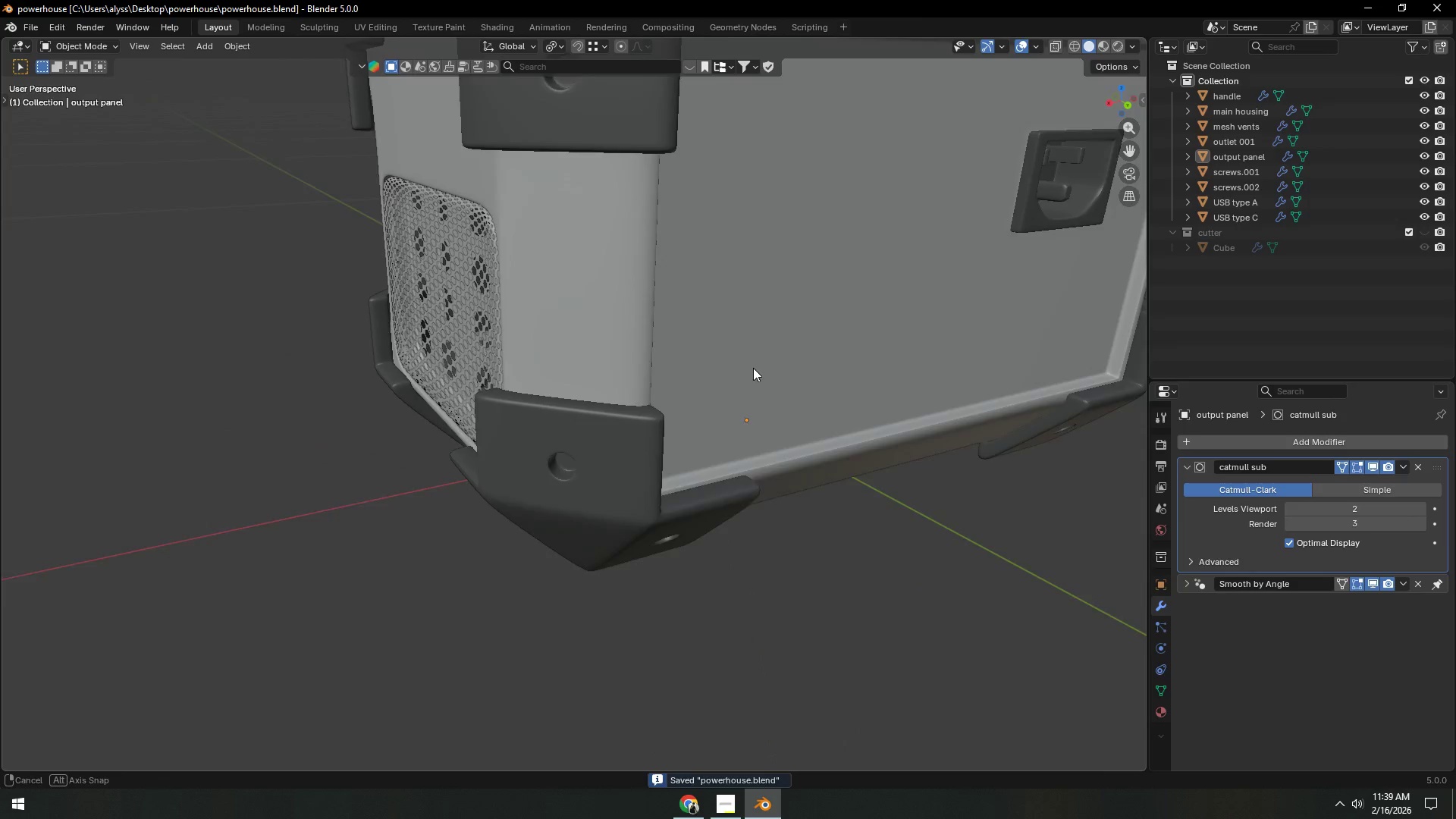 
key(Shift+ShiftLeft)
 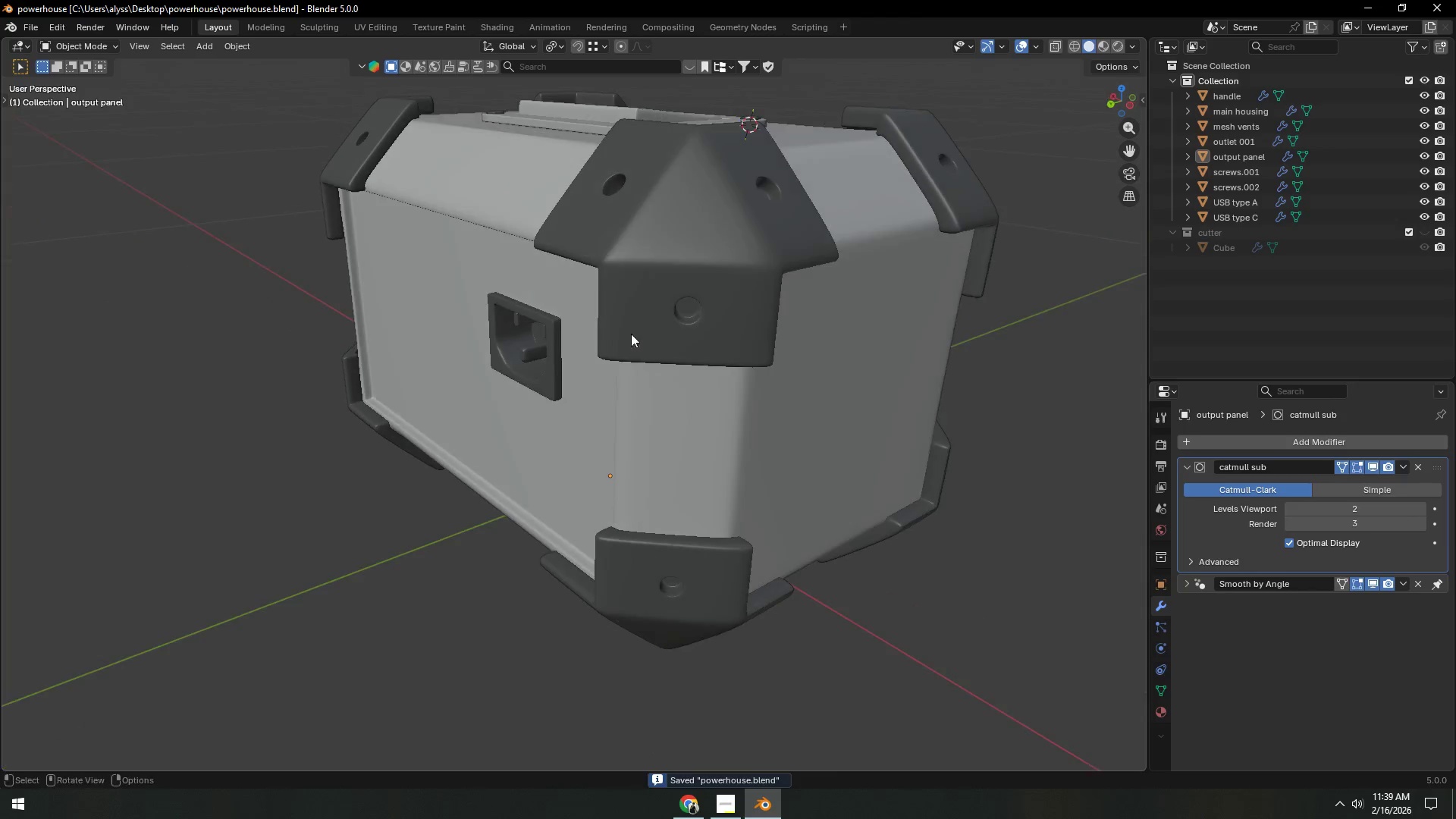 
scroll: coordinate [778, 359], scroll_direction: down, amount: 1.0
 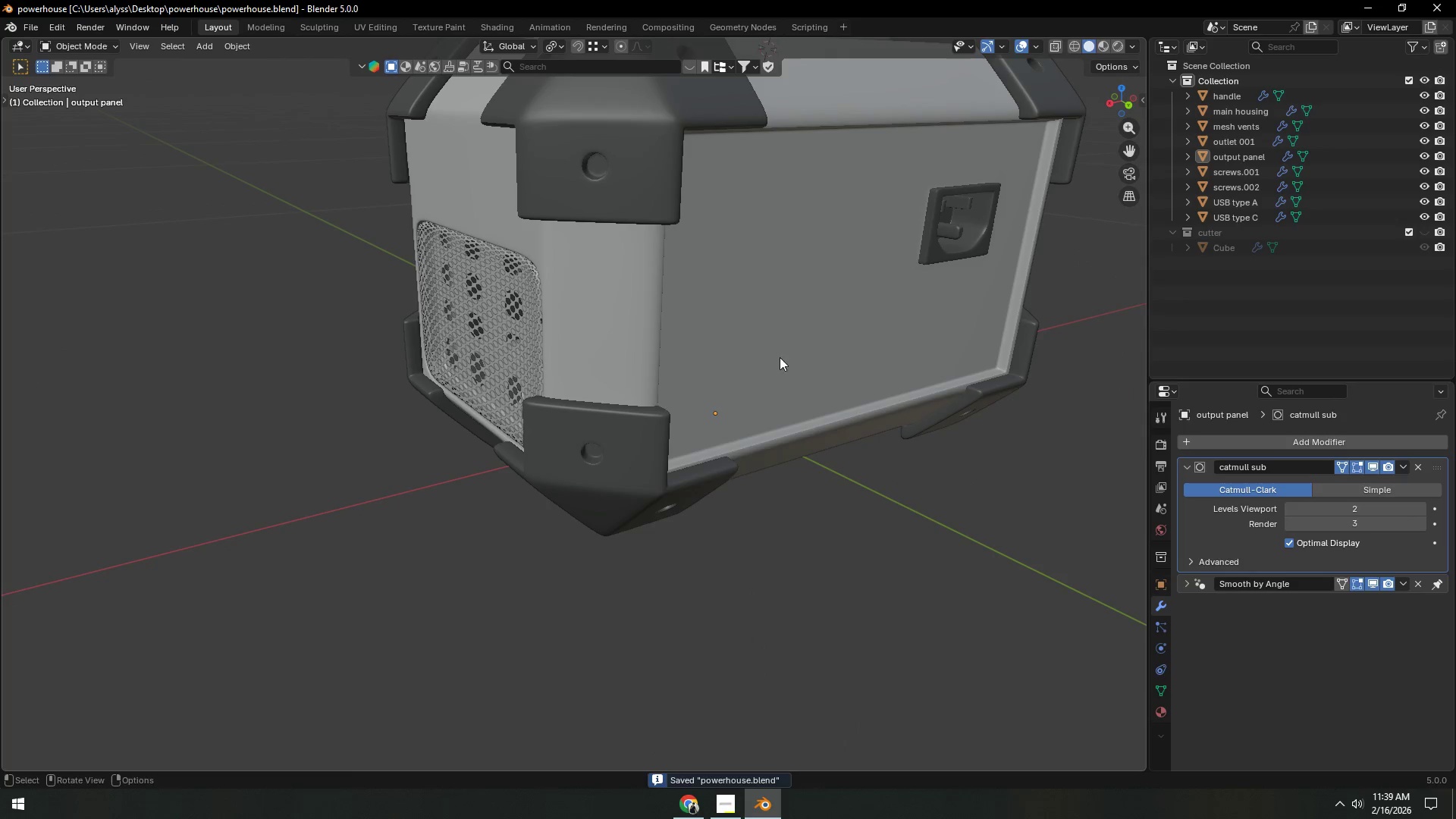 
key(Shift+ShiftLeft)
 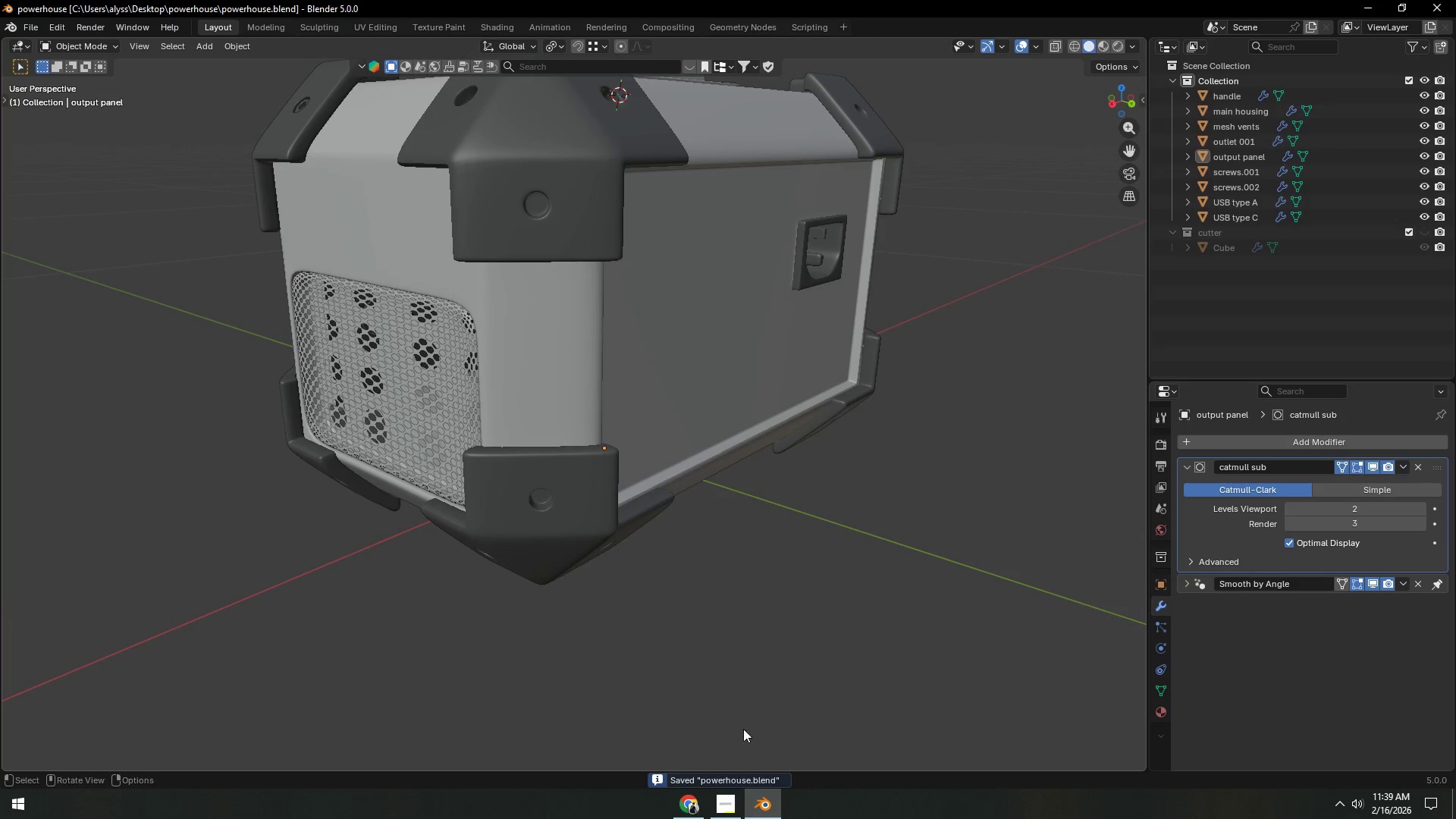 
left_click([723, 818])